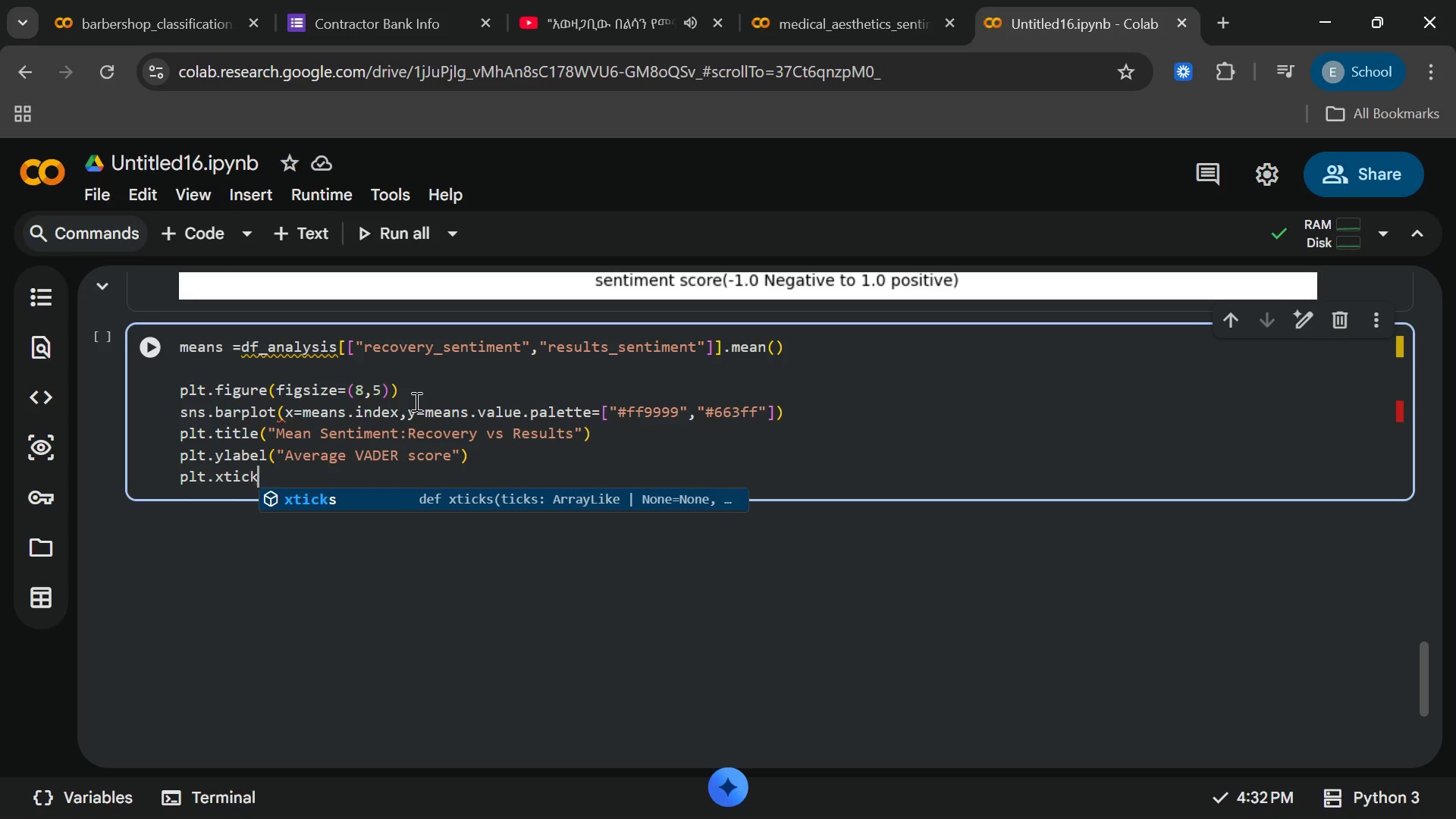 
hold_key(key=ShiftRight, duration=1.52)
 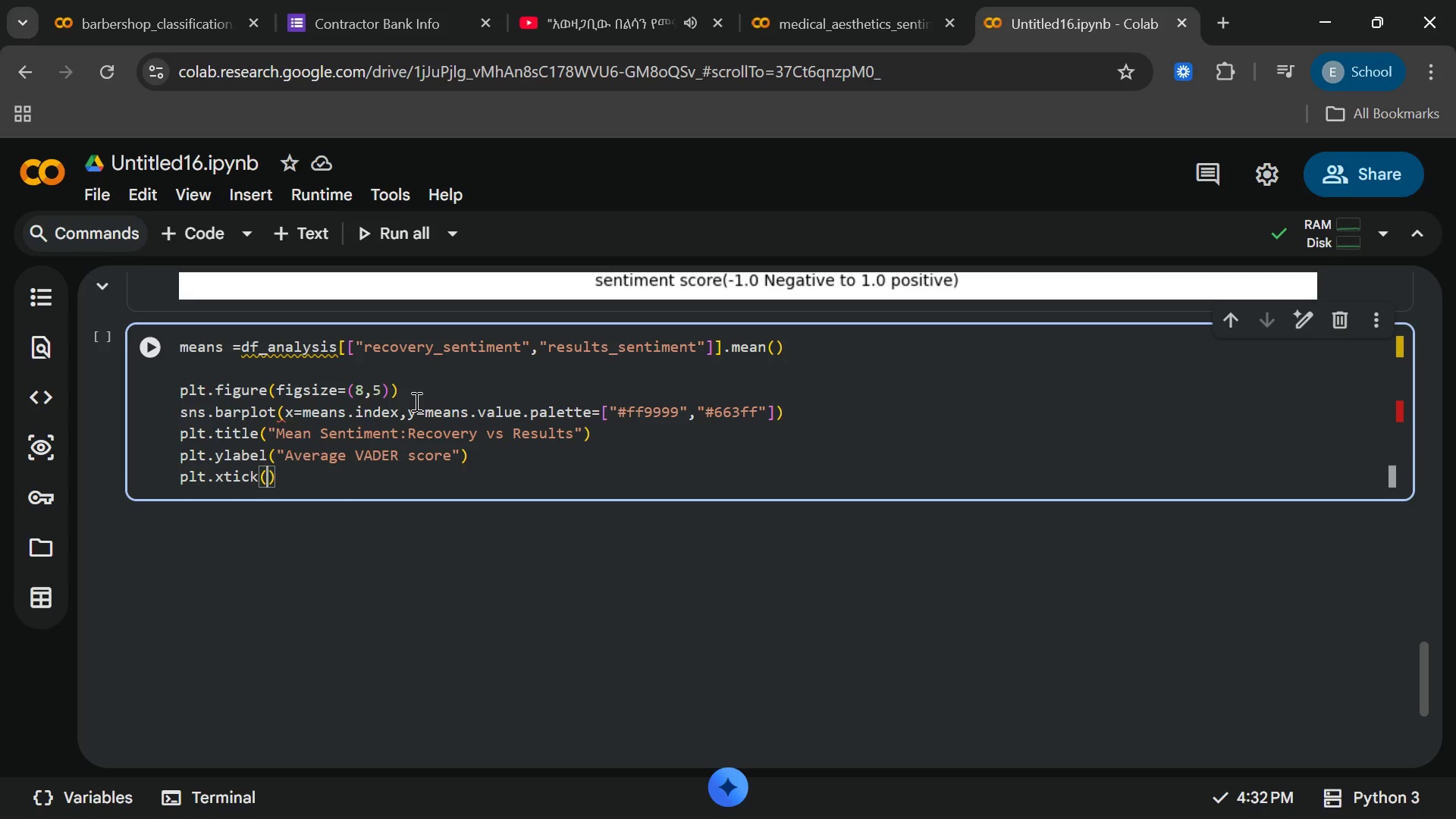 
key(Shift+9)
 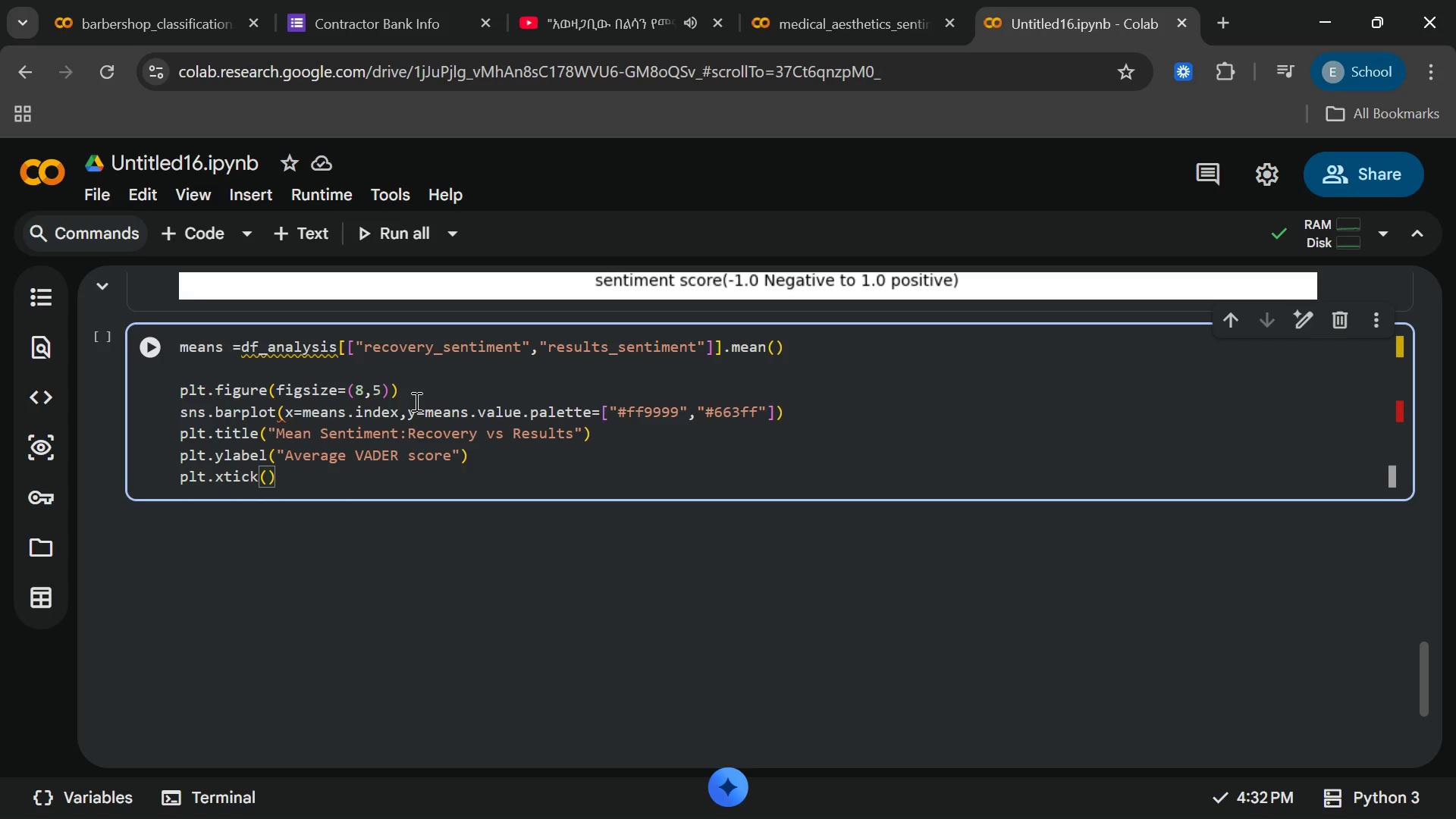 
key(BracketLeft)
 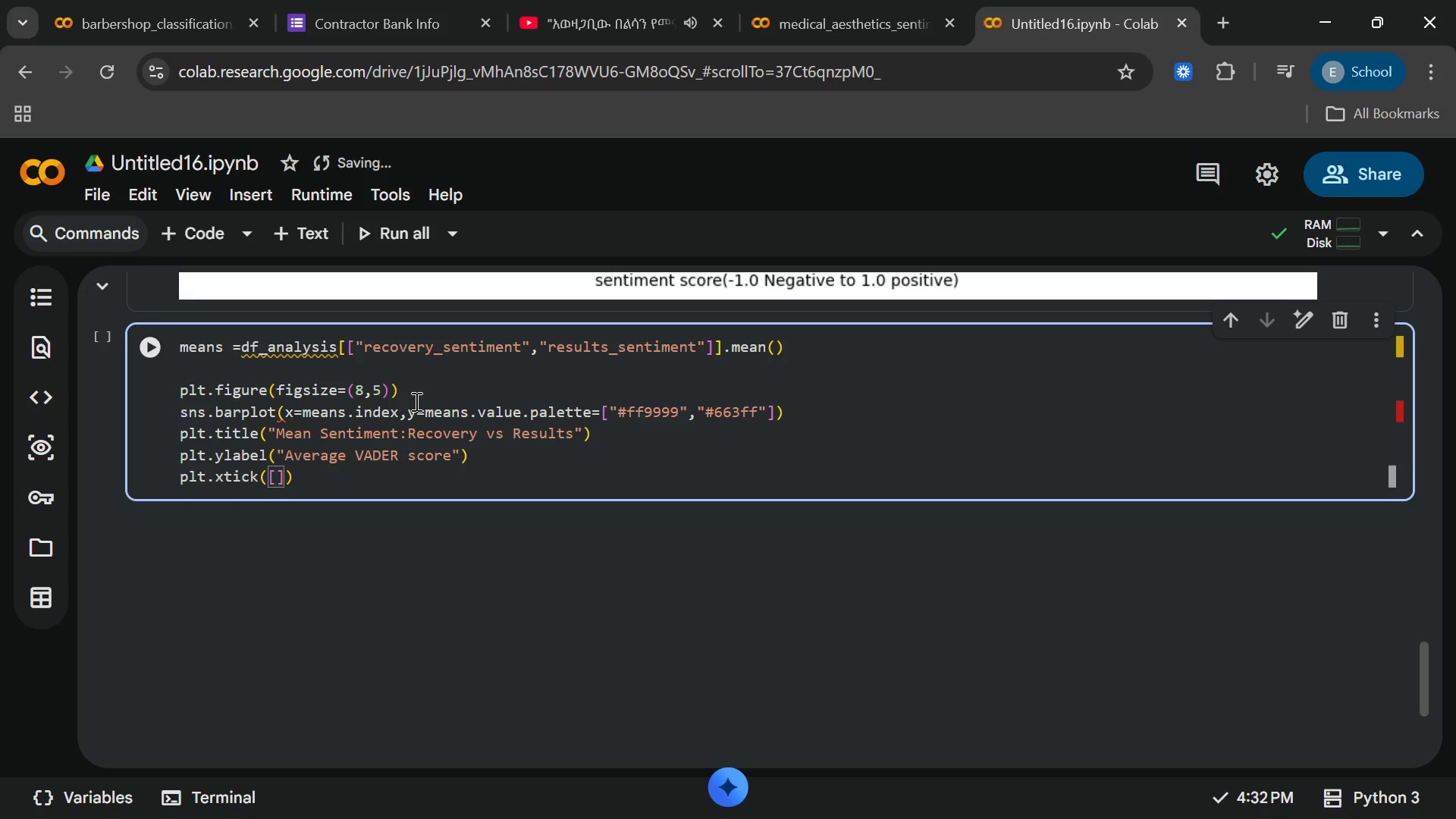 
wait(13.53)
 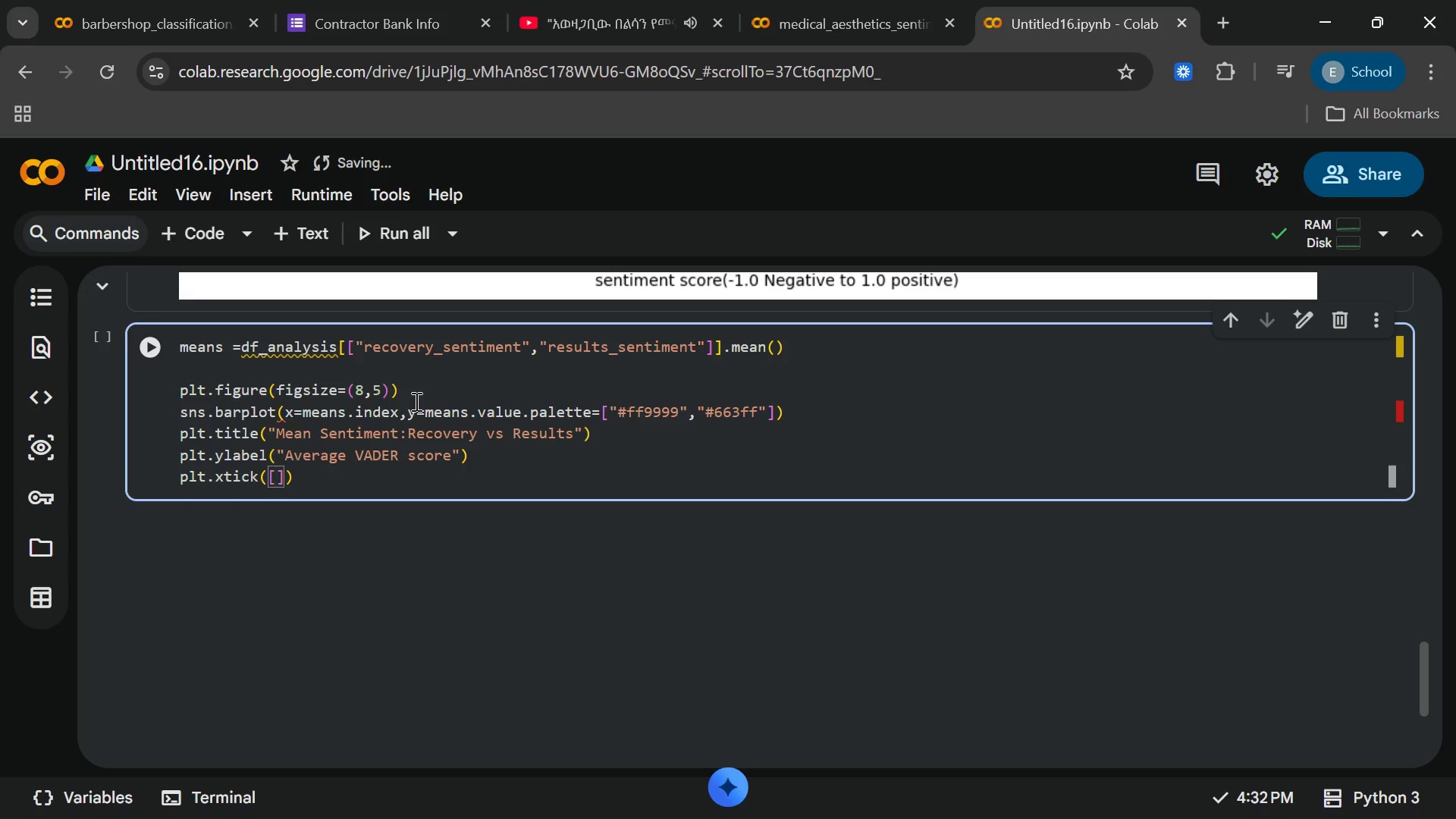 
key(0)
 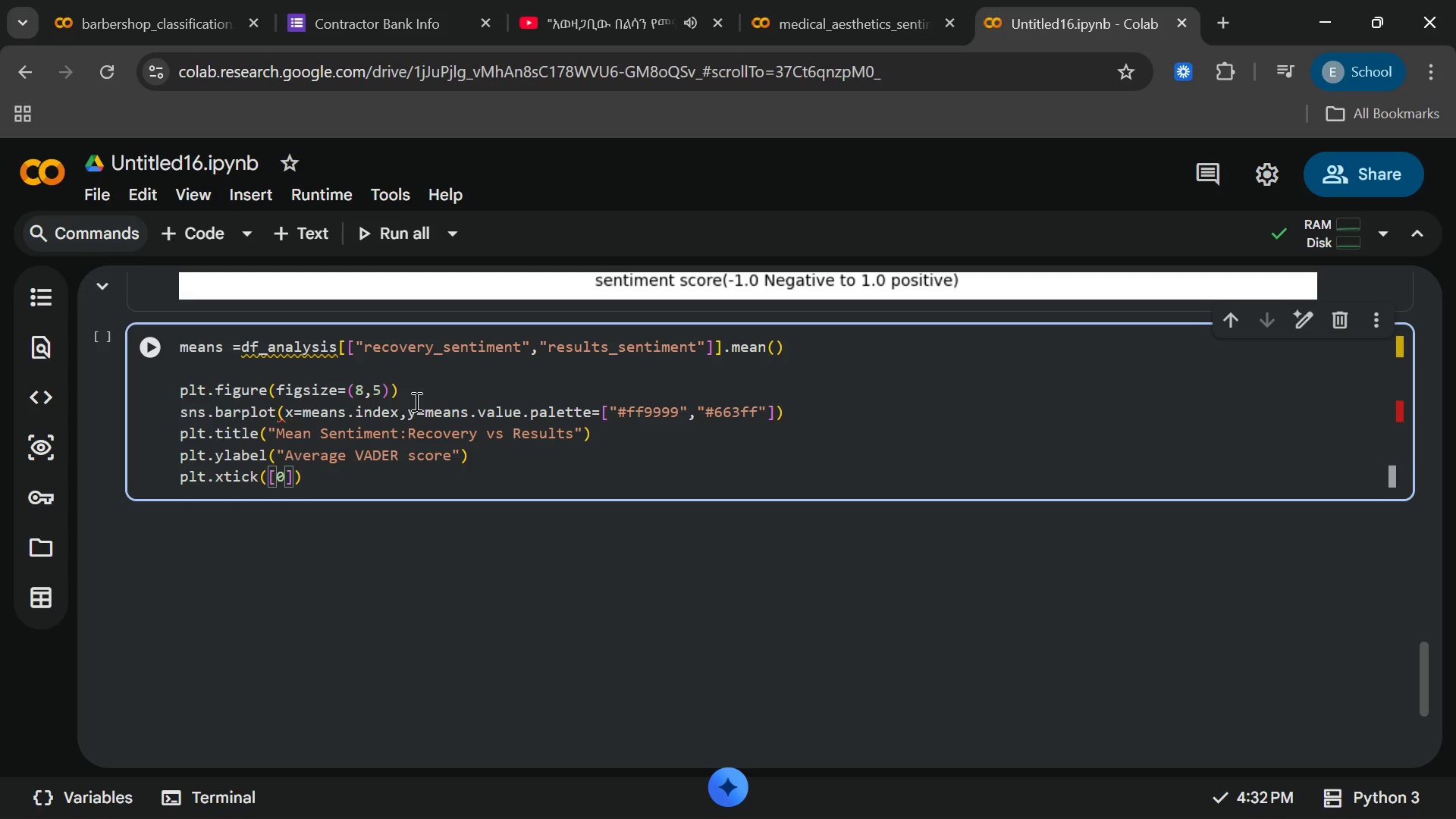 
key(Comma)
 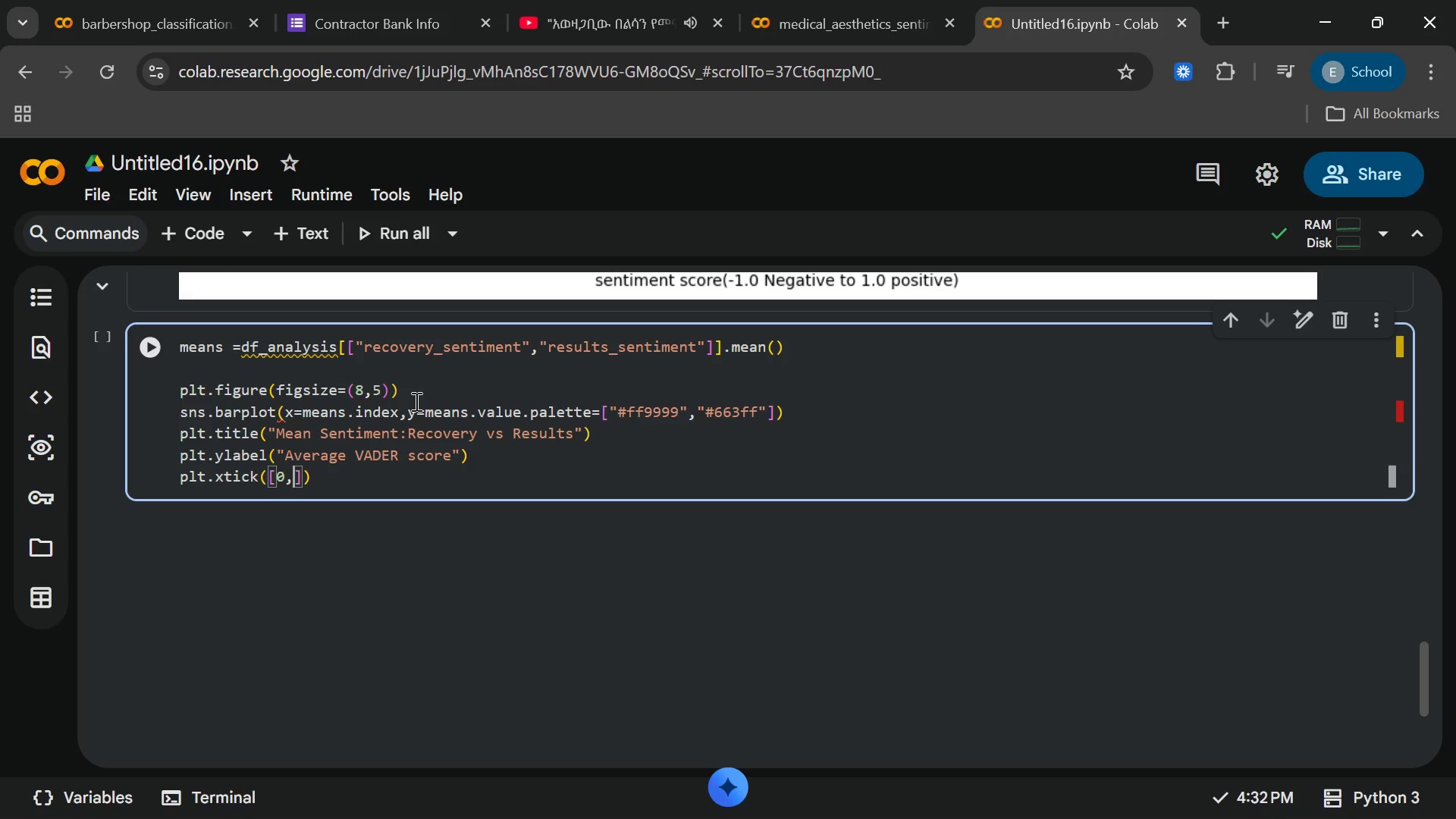 
key(ArrowRight)
 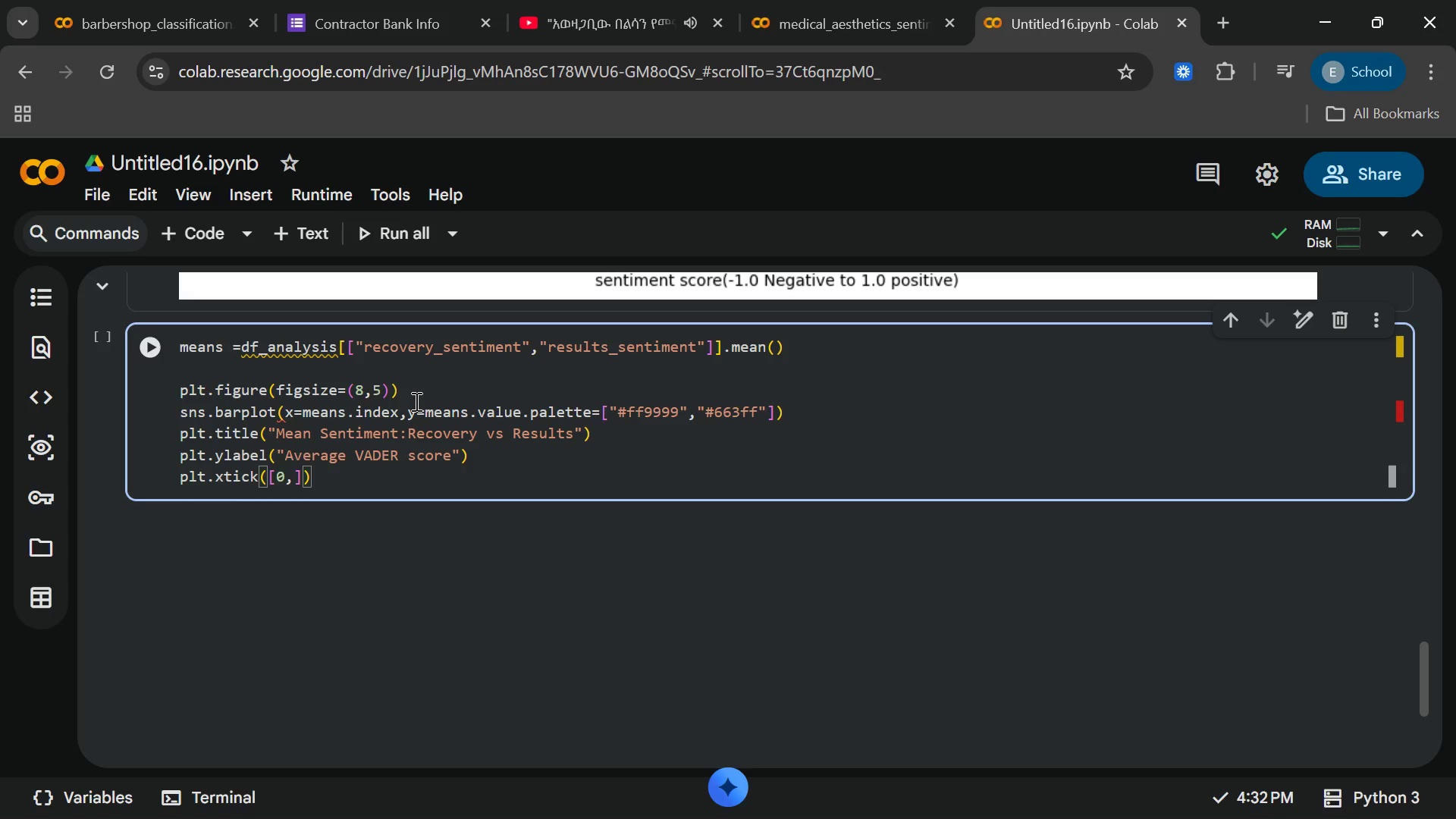 
key(ArrowLeft)
 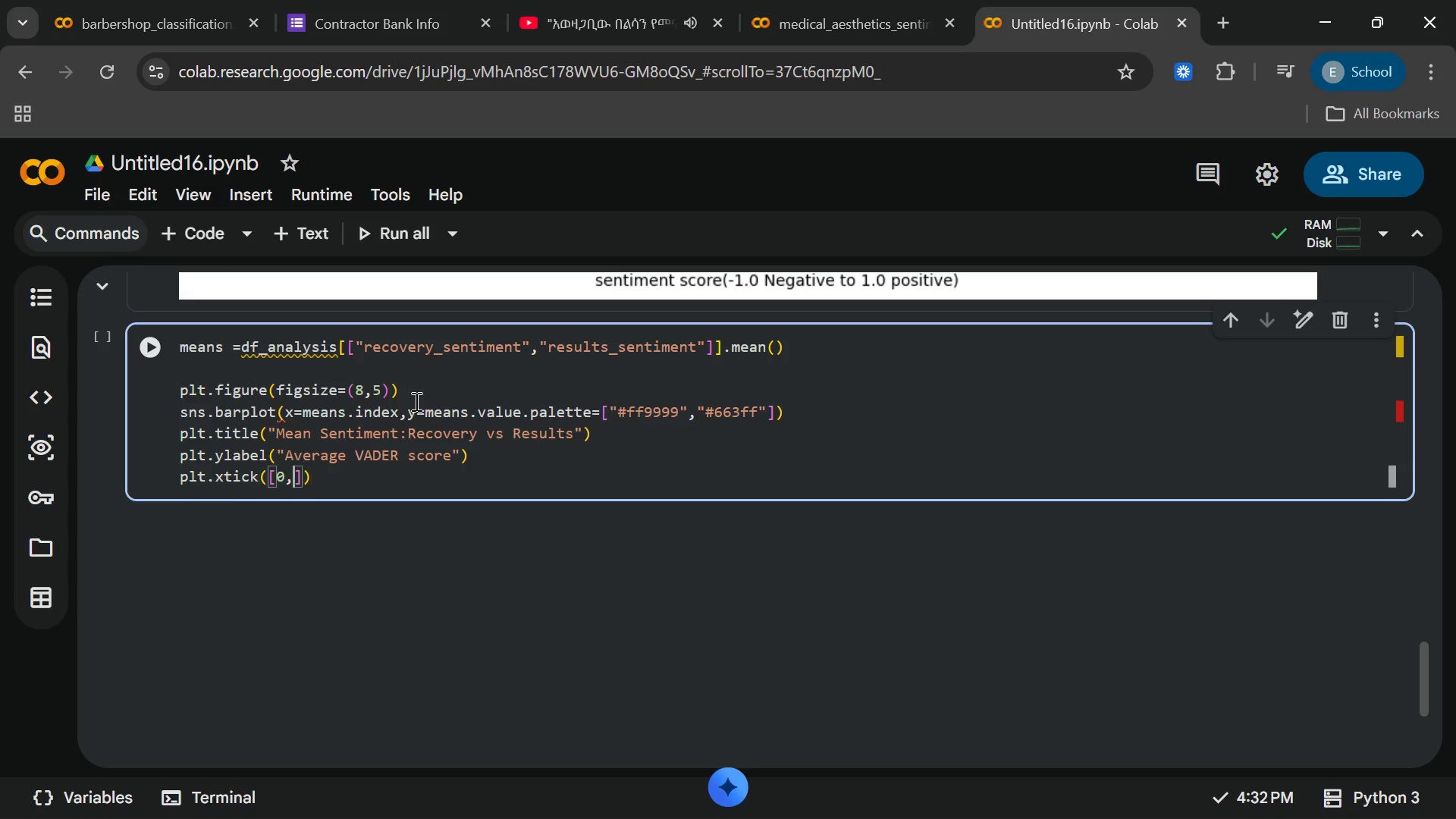 
key(1)
 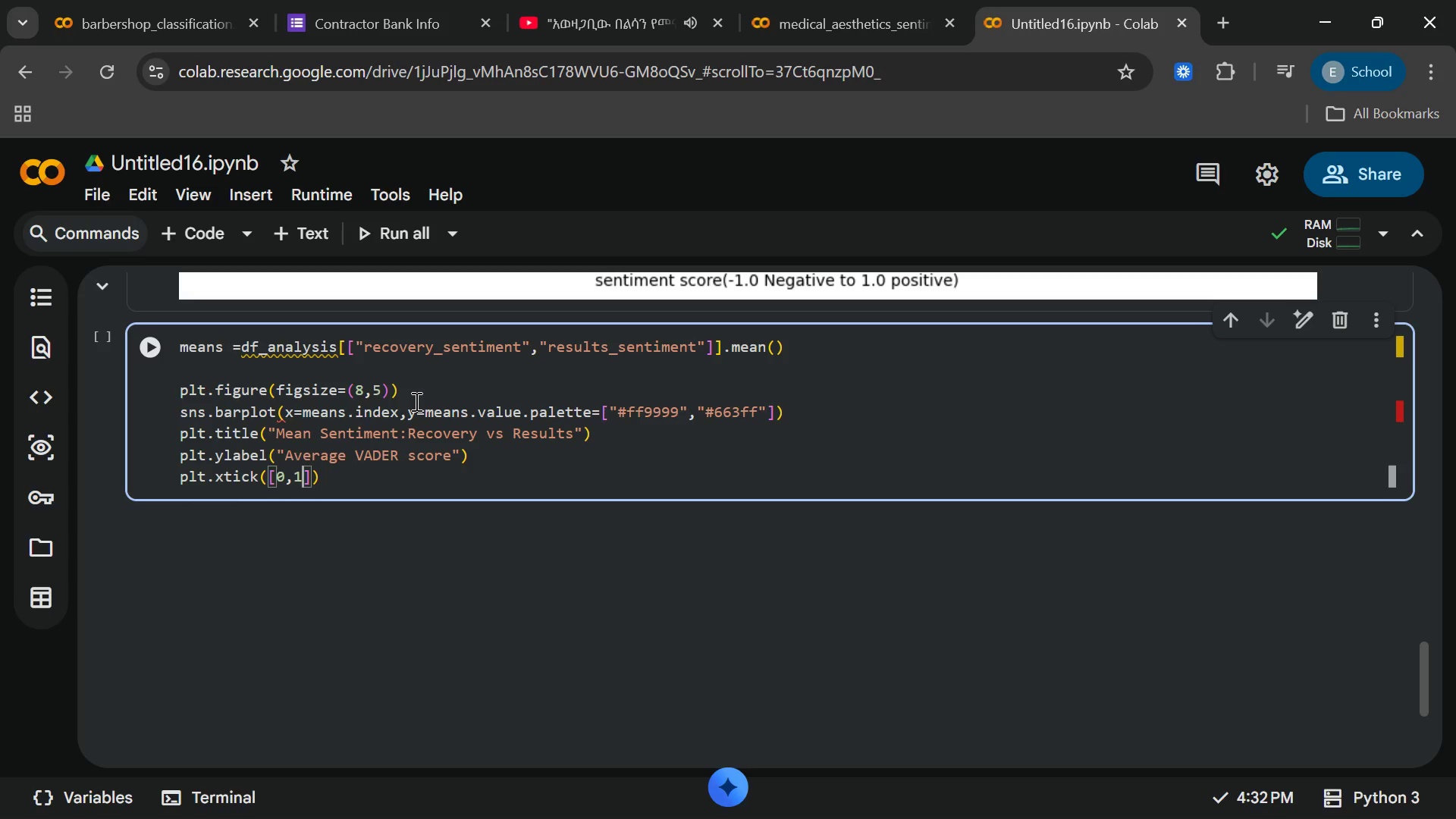 
key(ArrowRight)
 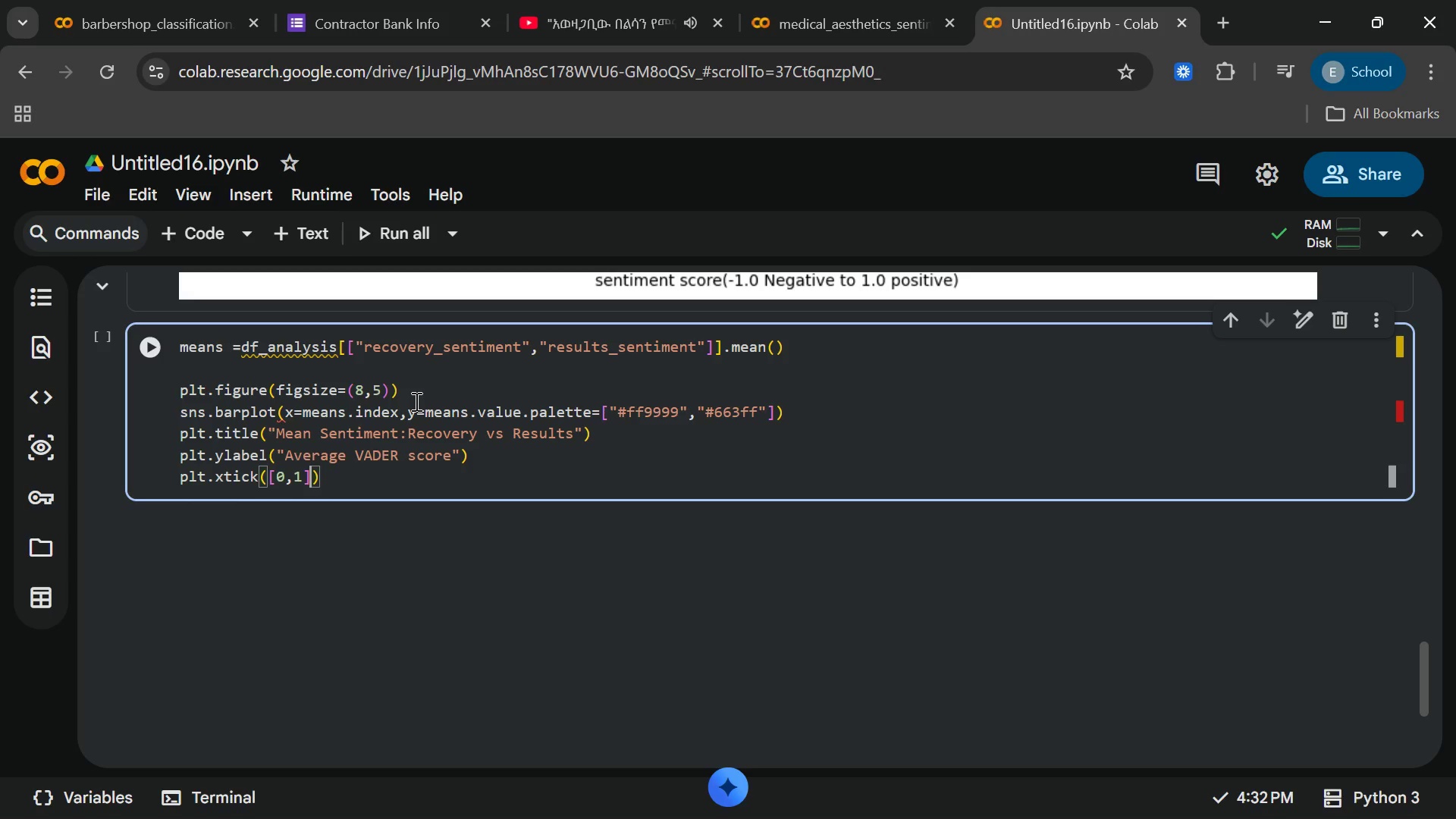 
key(Comma)
 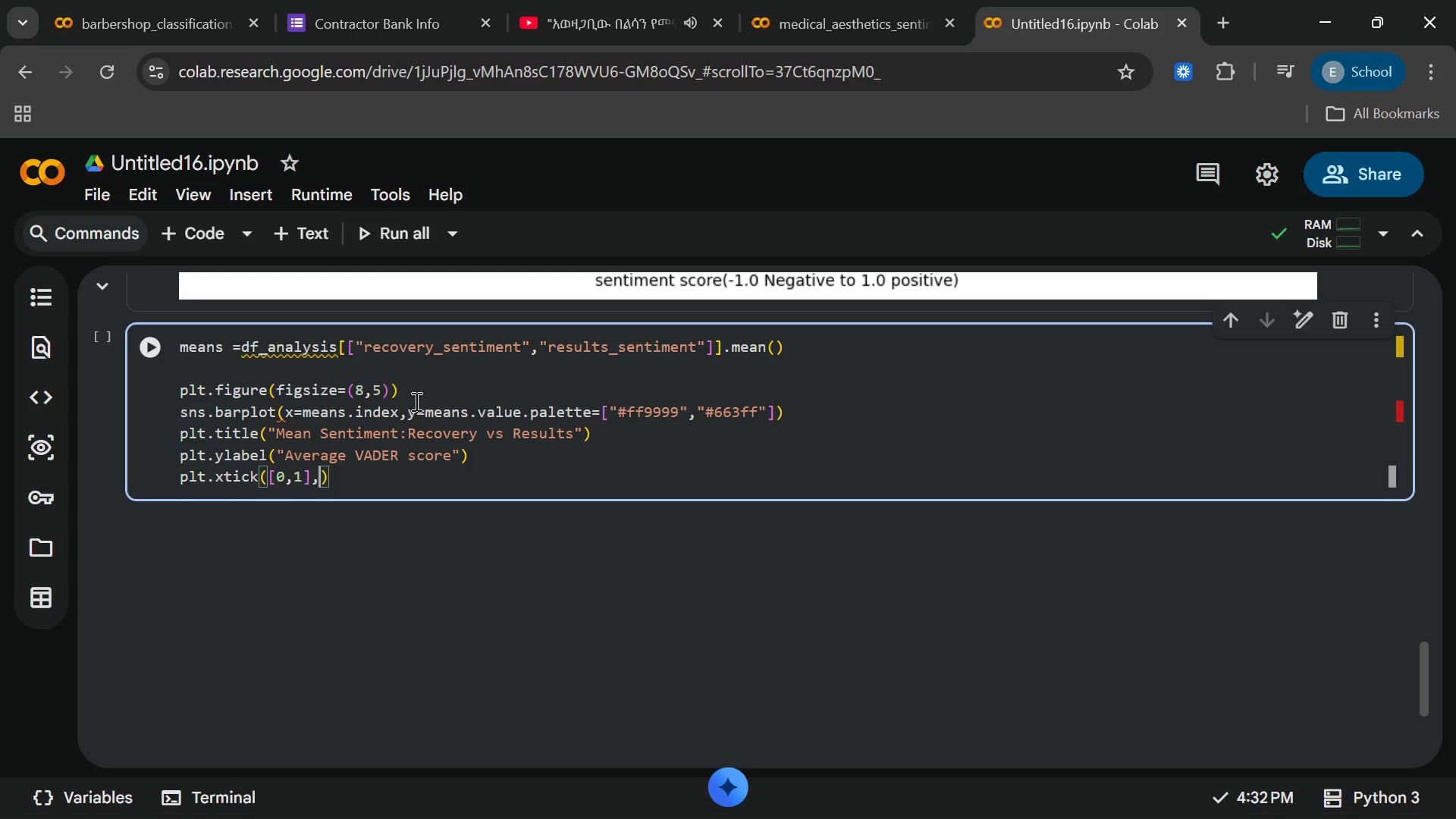 
type(["recovery)
 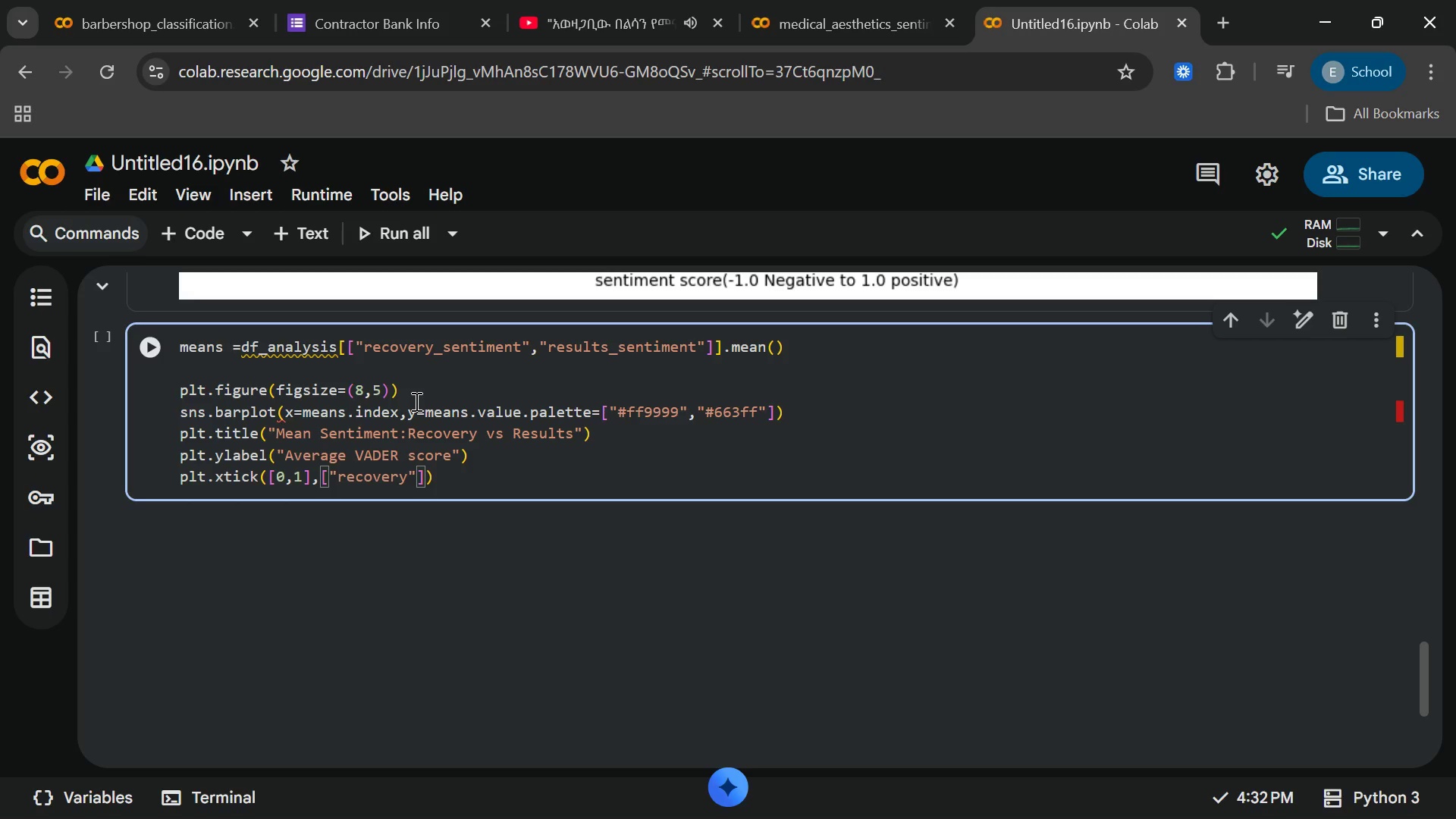 
left_click([999, 796])